 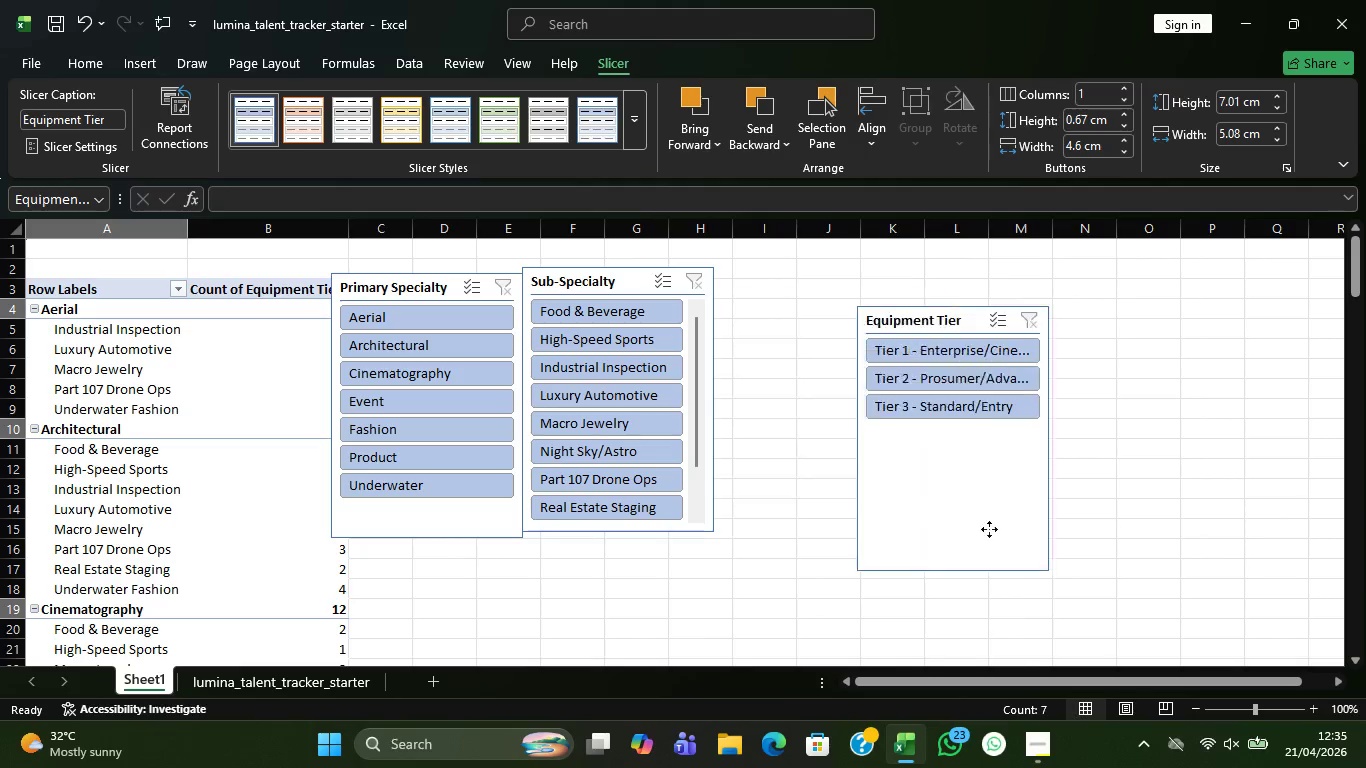 
left_click_drag(start_coordinate=[836, 518], to_coordinate=[1259, 476])
 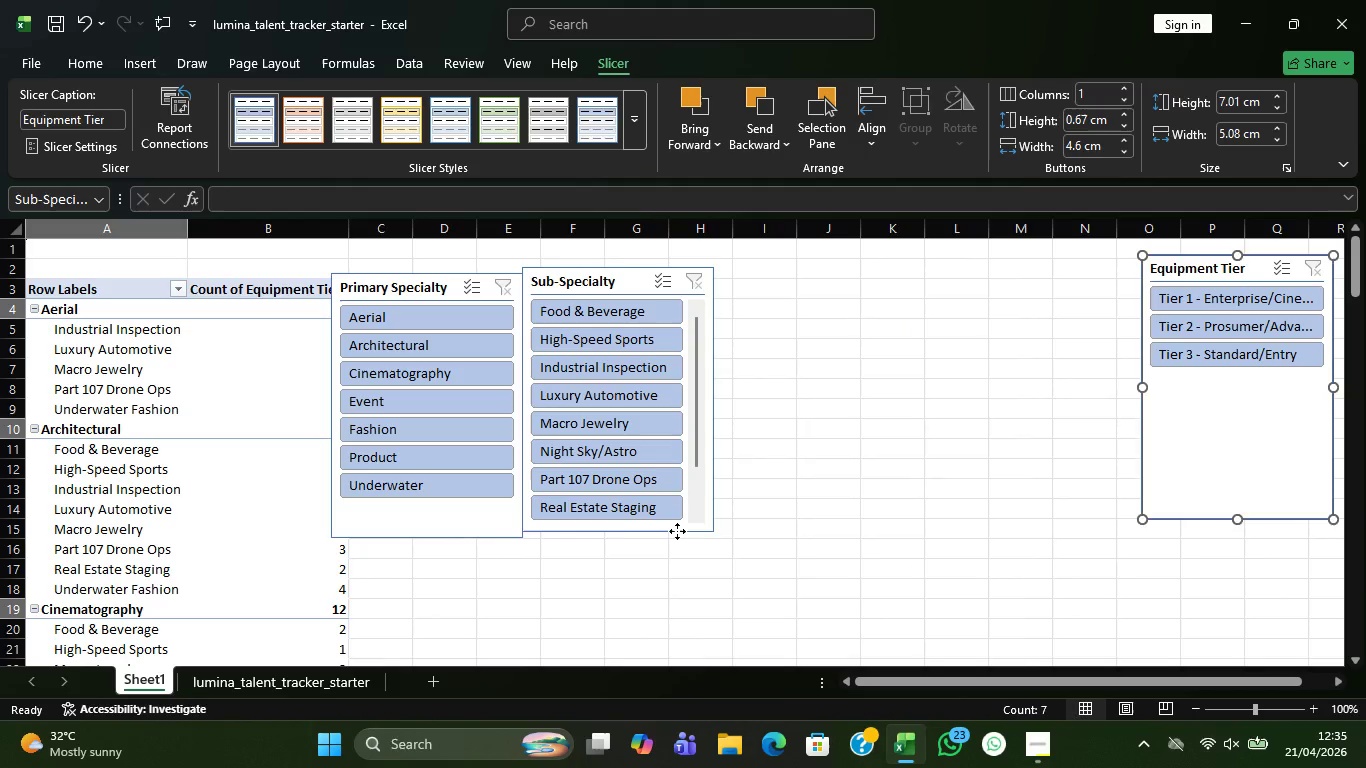 
left_click_drag(start_coordinate=[677, 531], to_coordinate=[1101, 521])
 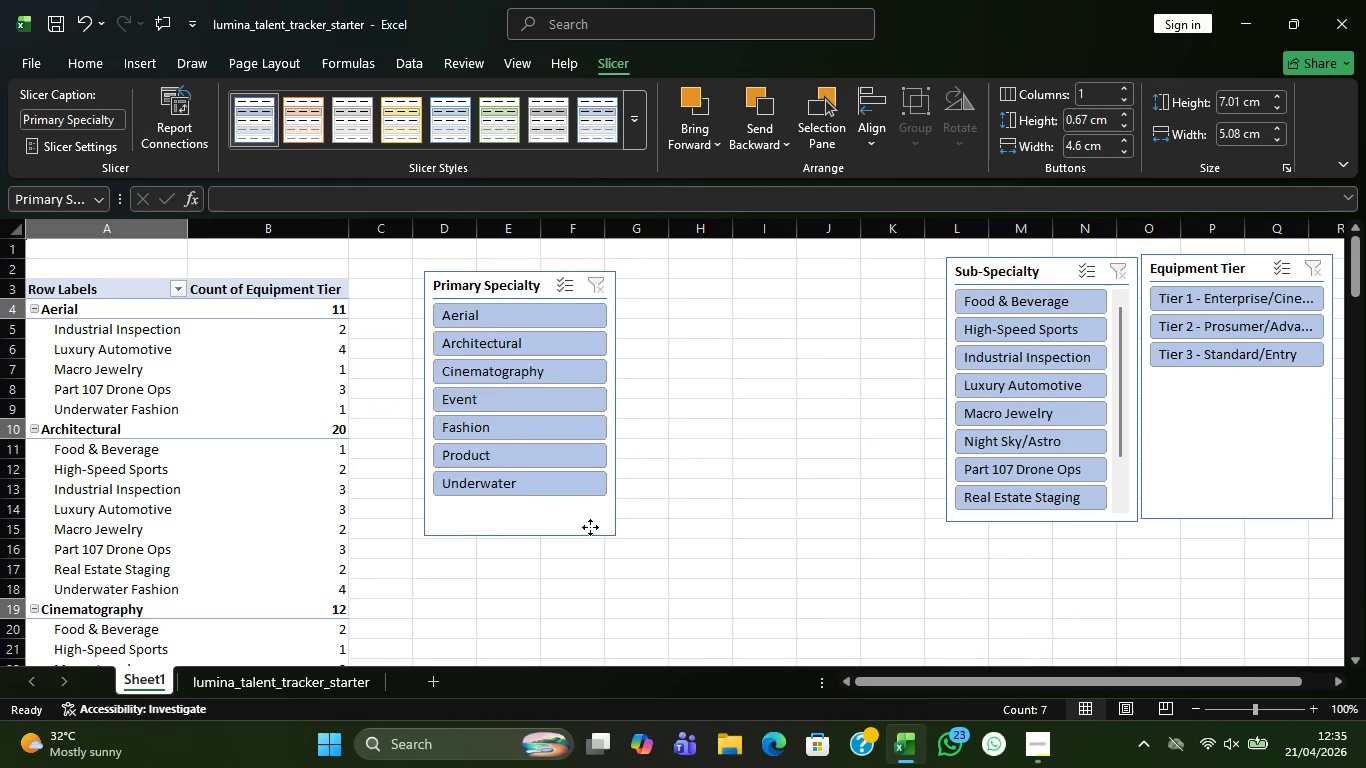 
left_click_drag(start_coordinate=[480, 529], to_coordinate=[901, 508])
 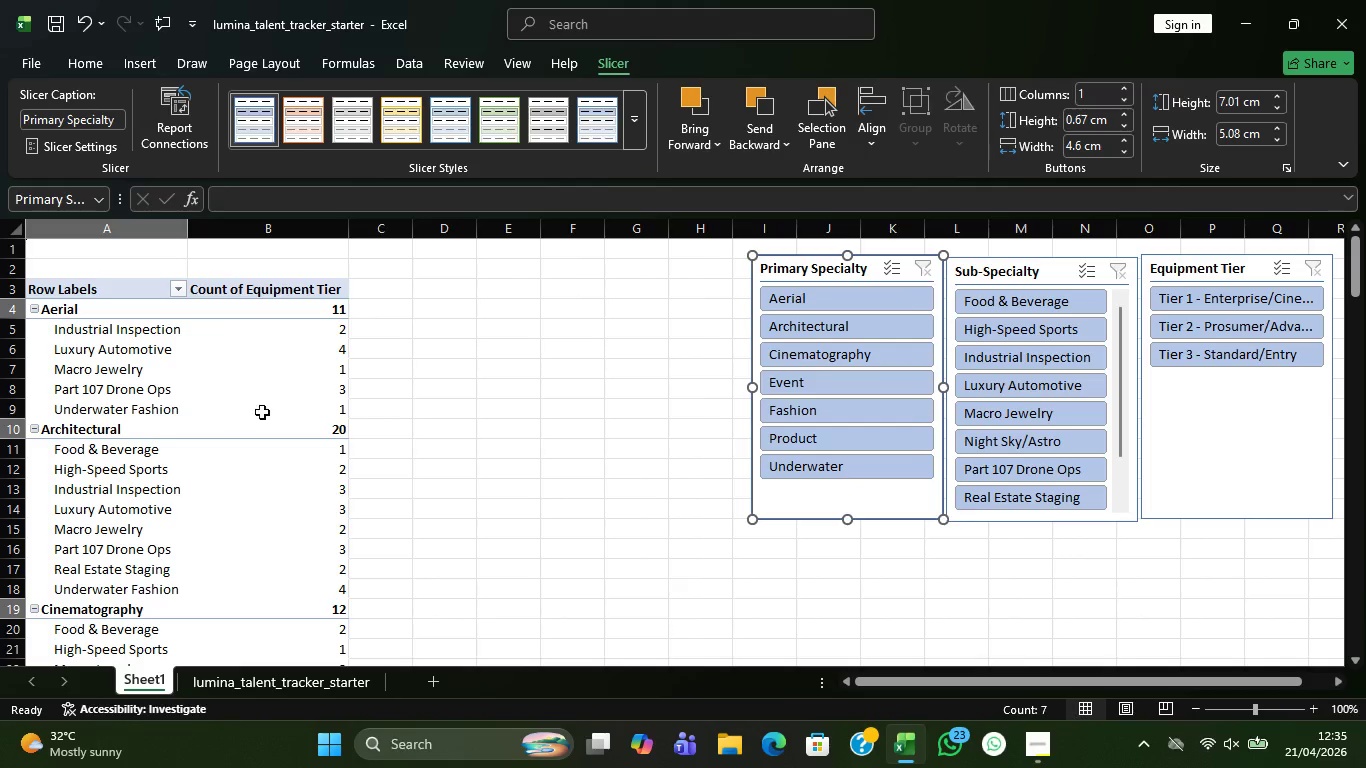 
scroll: coordinate [383, 461], scroll_direction: none, amount: 0.0
 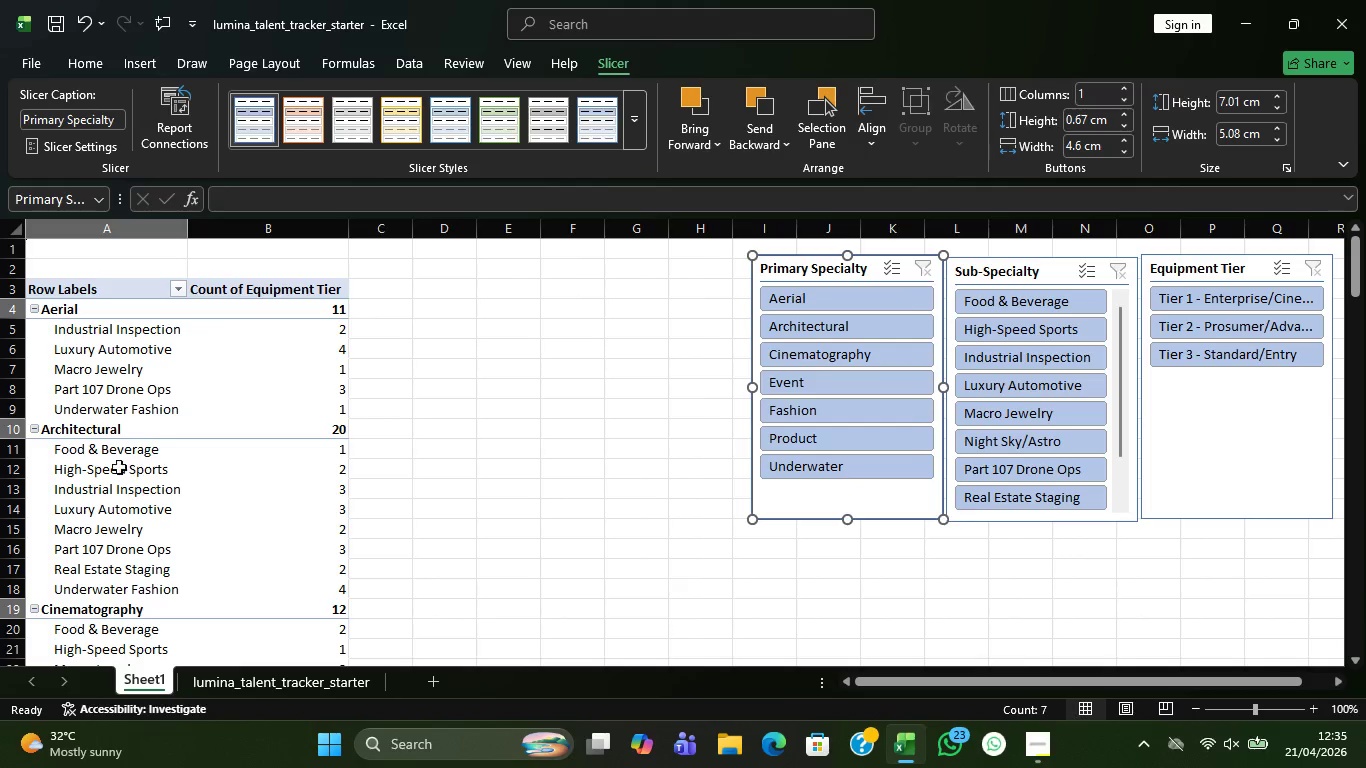 
scroll: coordinate [146, 431], scroll_direction: down, amount: 1.0
 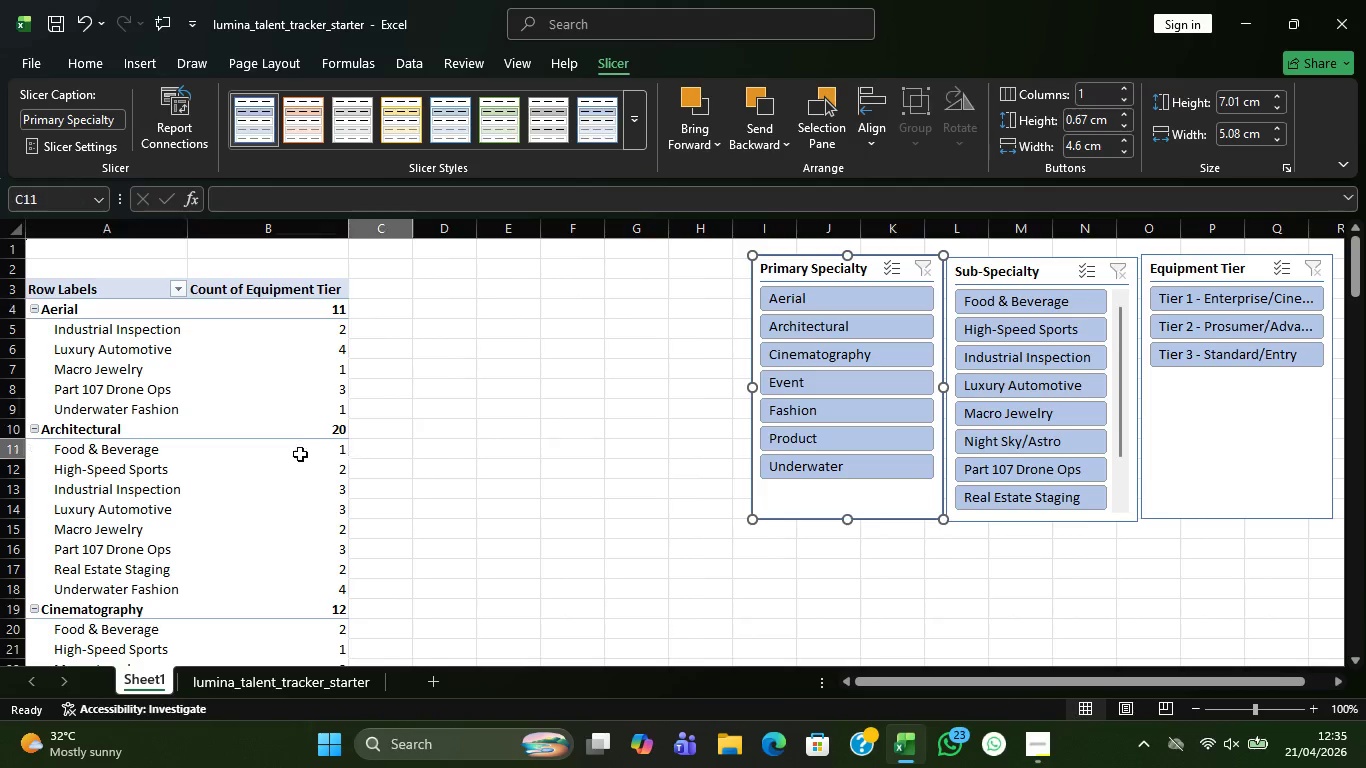 
left_click_drag(start_coordinate=[355, 454], to_coordinate=[259, 454])
 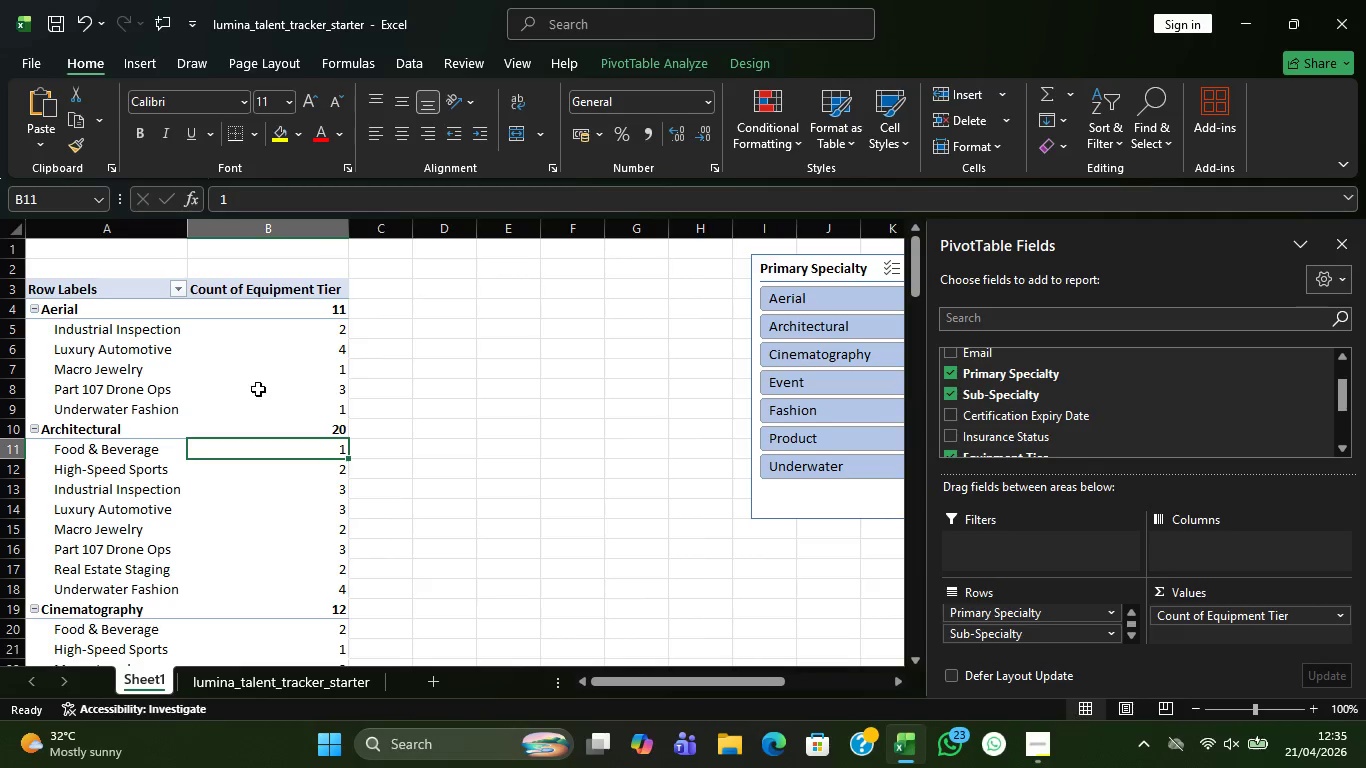 
double_click([259, 454])
 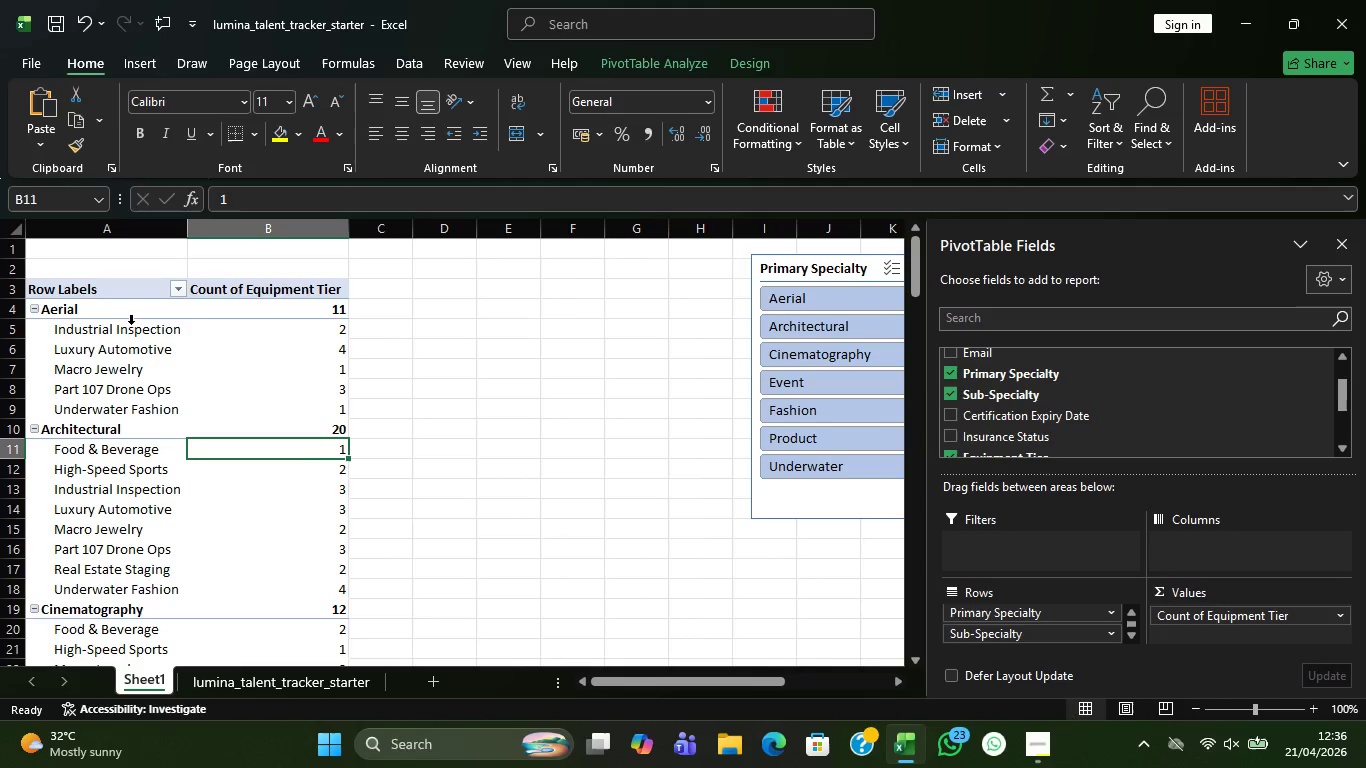 
wait(10.09)
 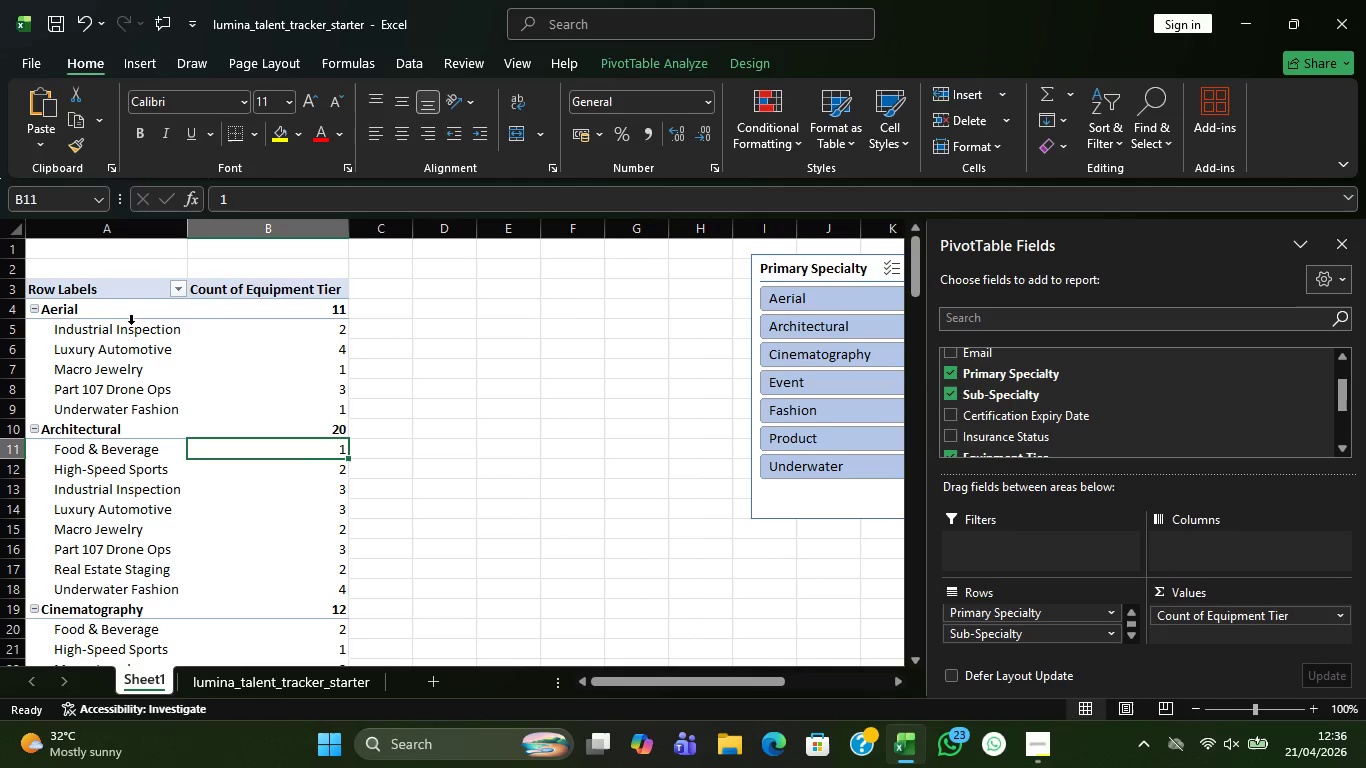 
left_click([174, 293])
 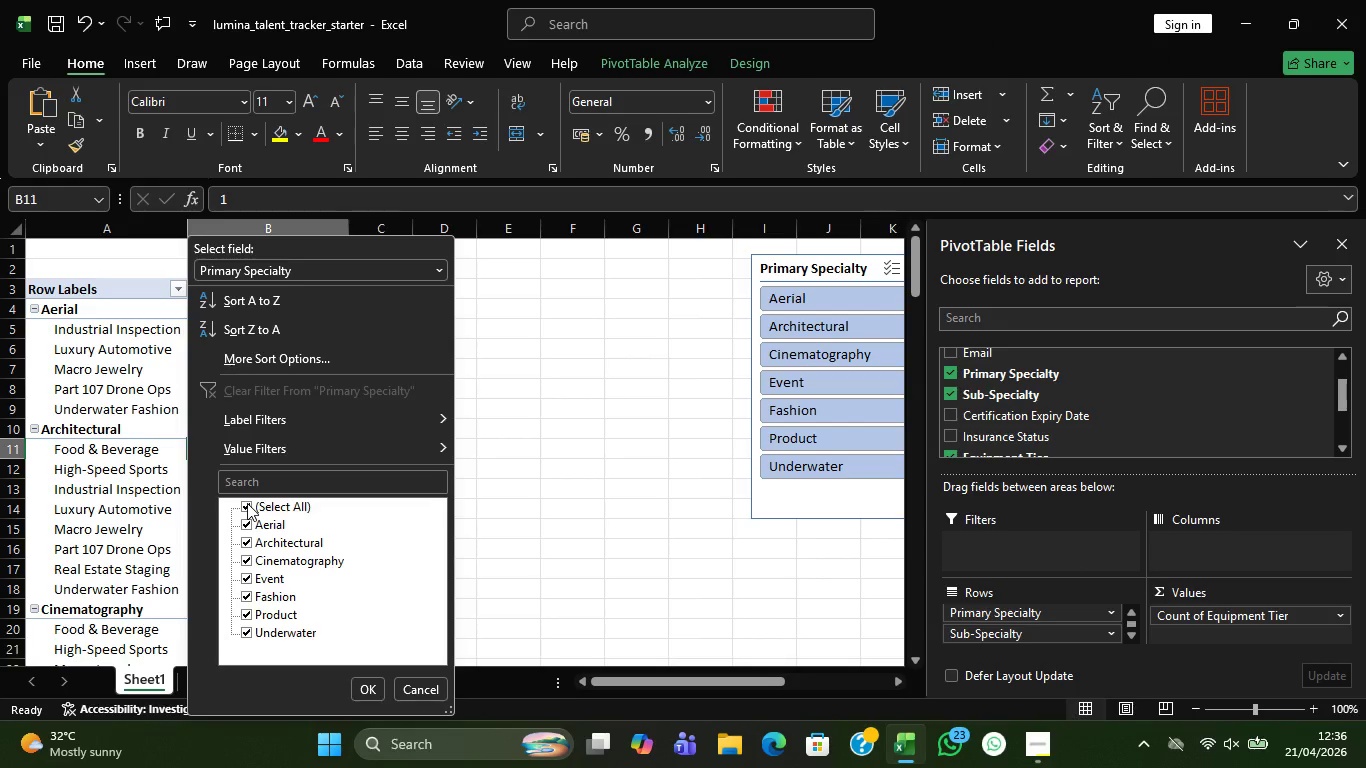 
left_click([247, 503])
 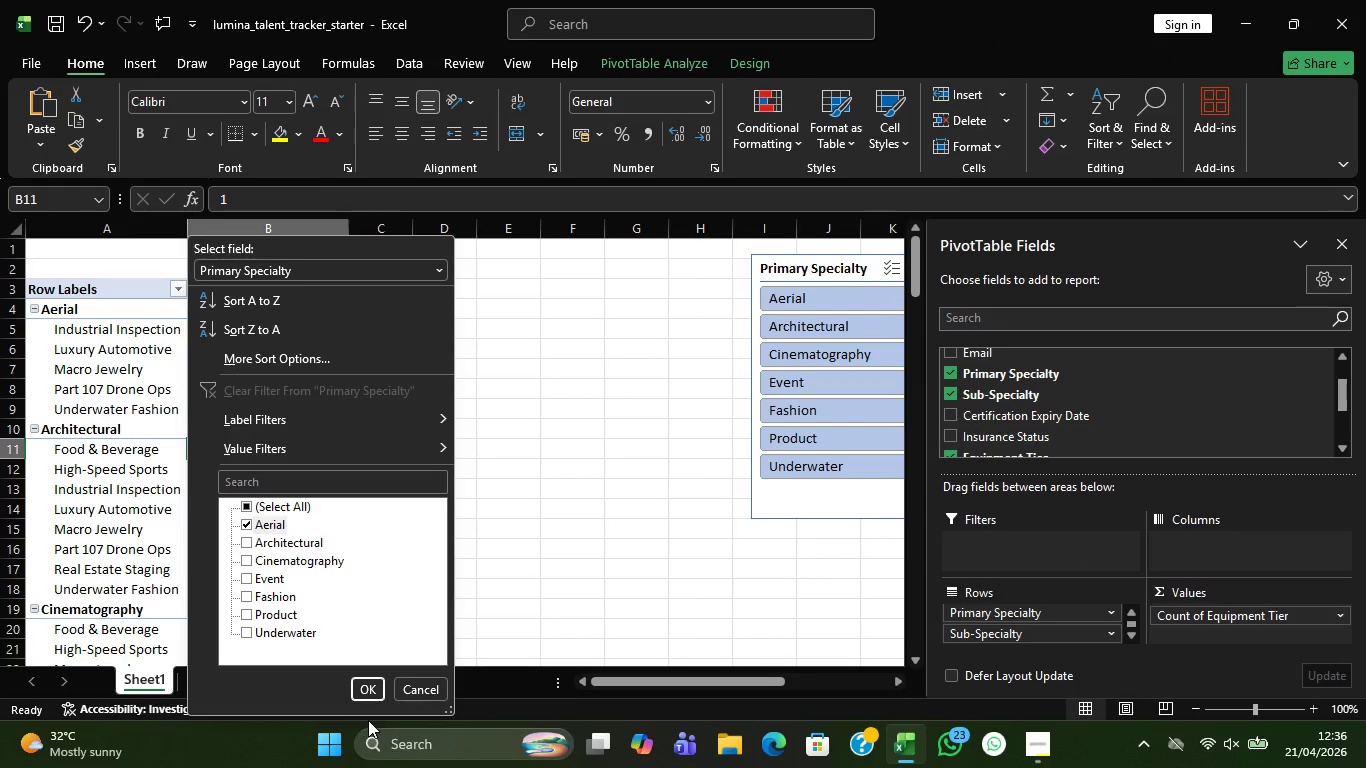 
left_click([366, 689])
 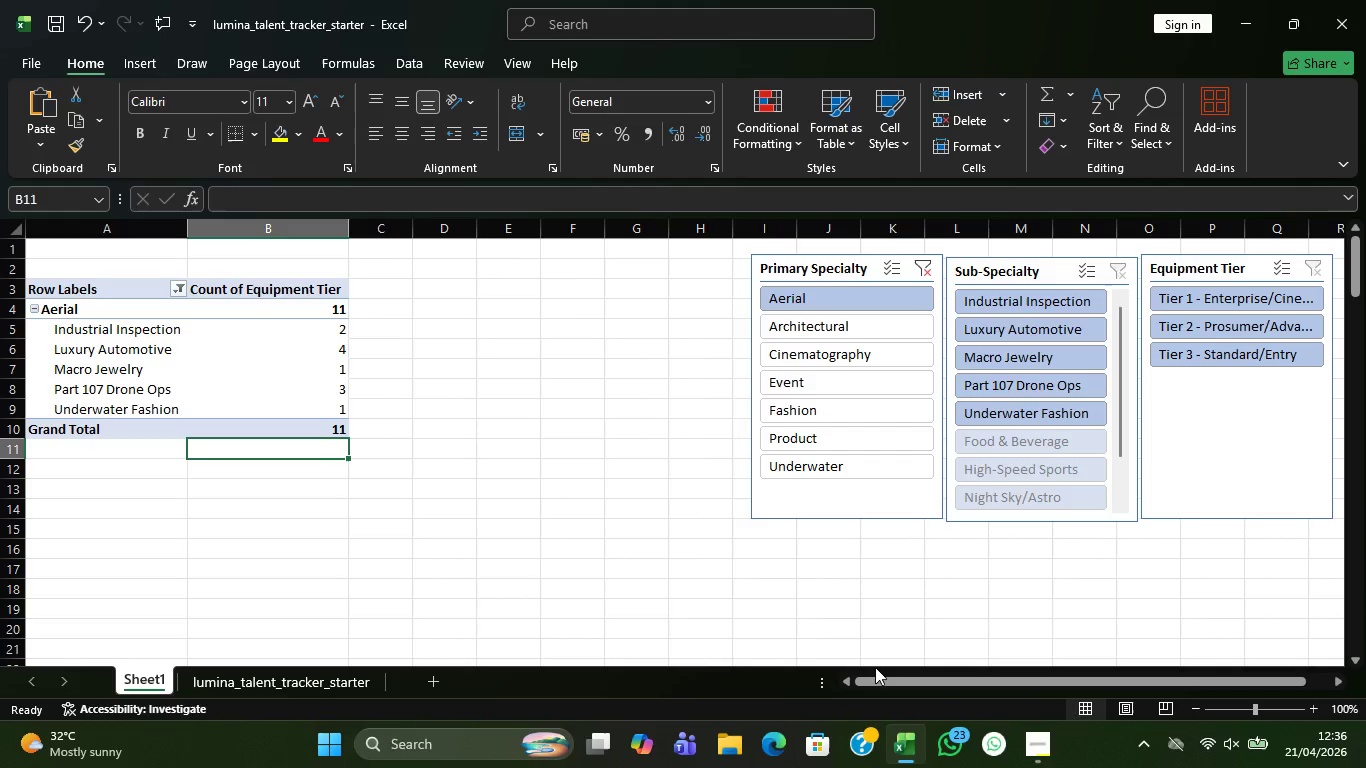 
wait(13.08)
 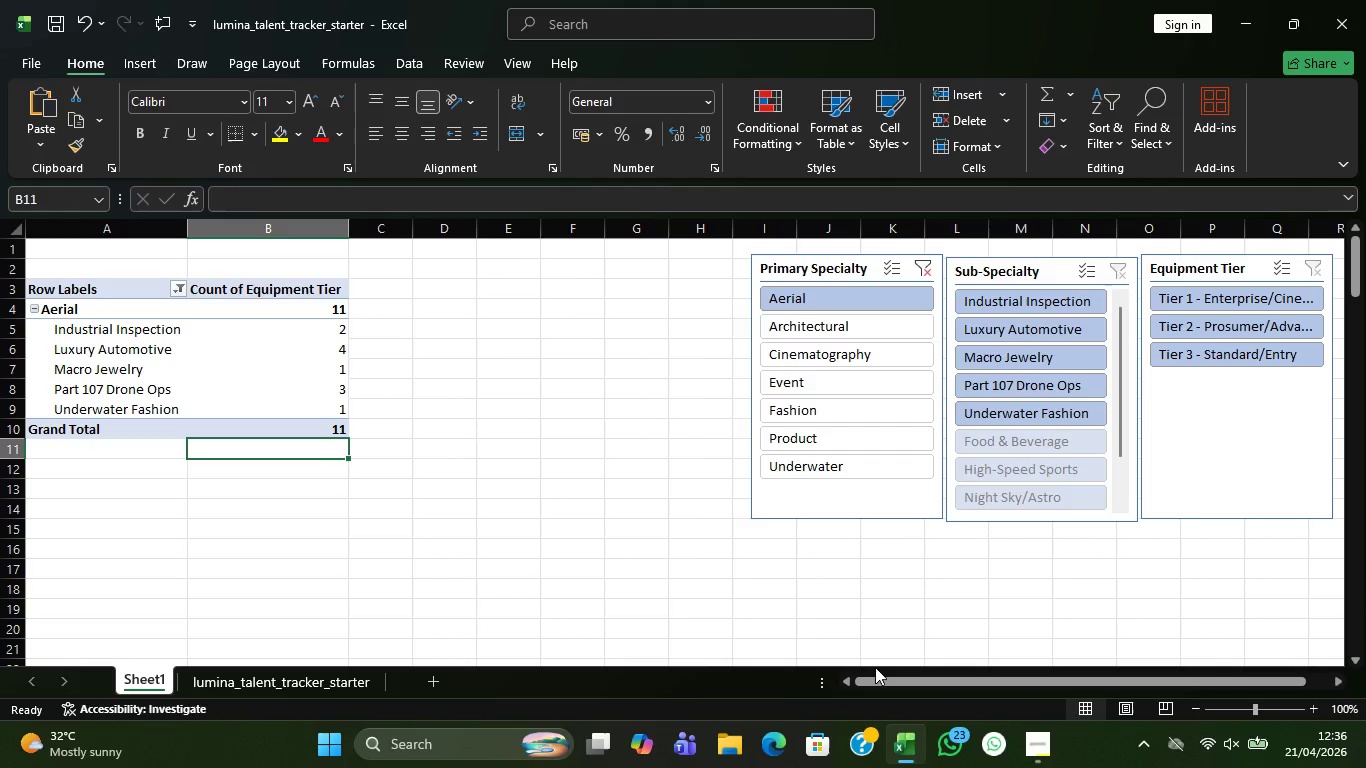 
mouse_move([325, 326])
 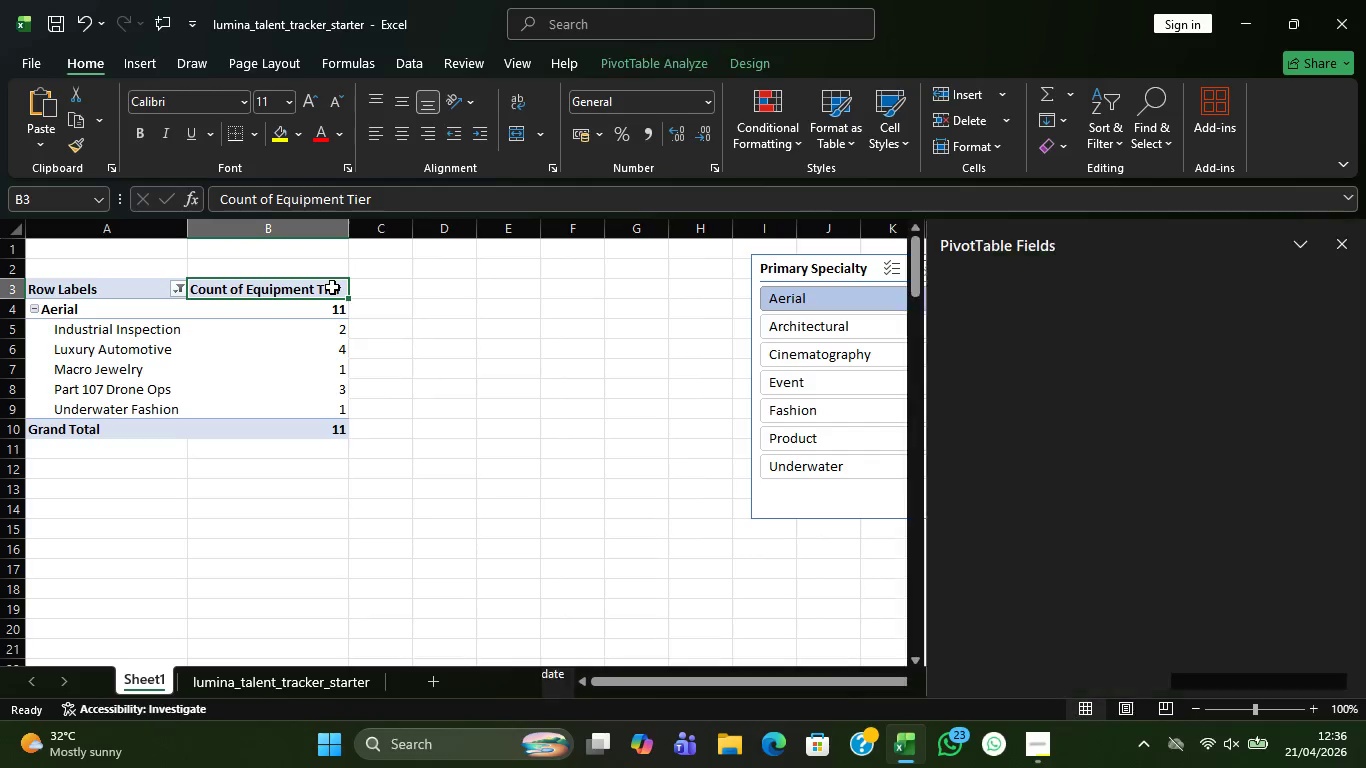 
left_click([332, 287])
 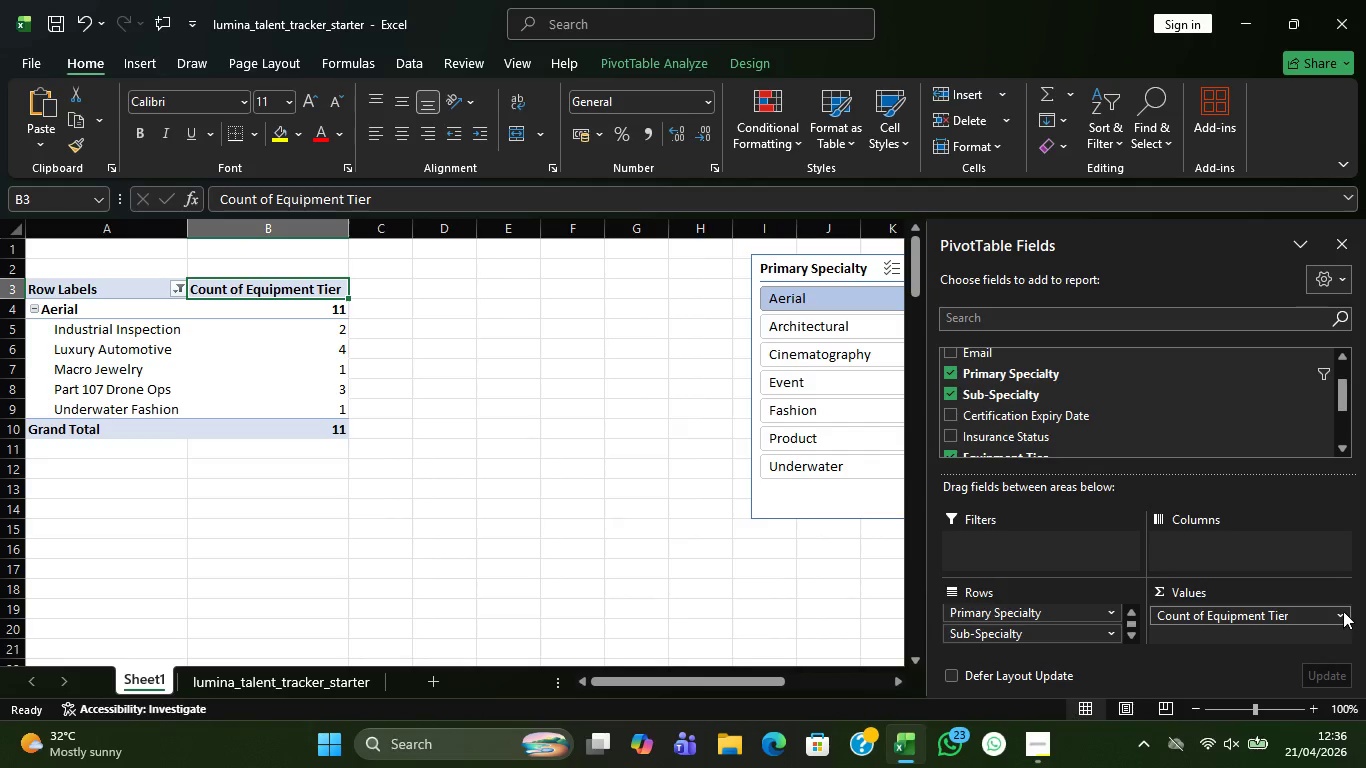 
left_click([1343, 611])
 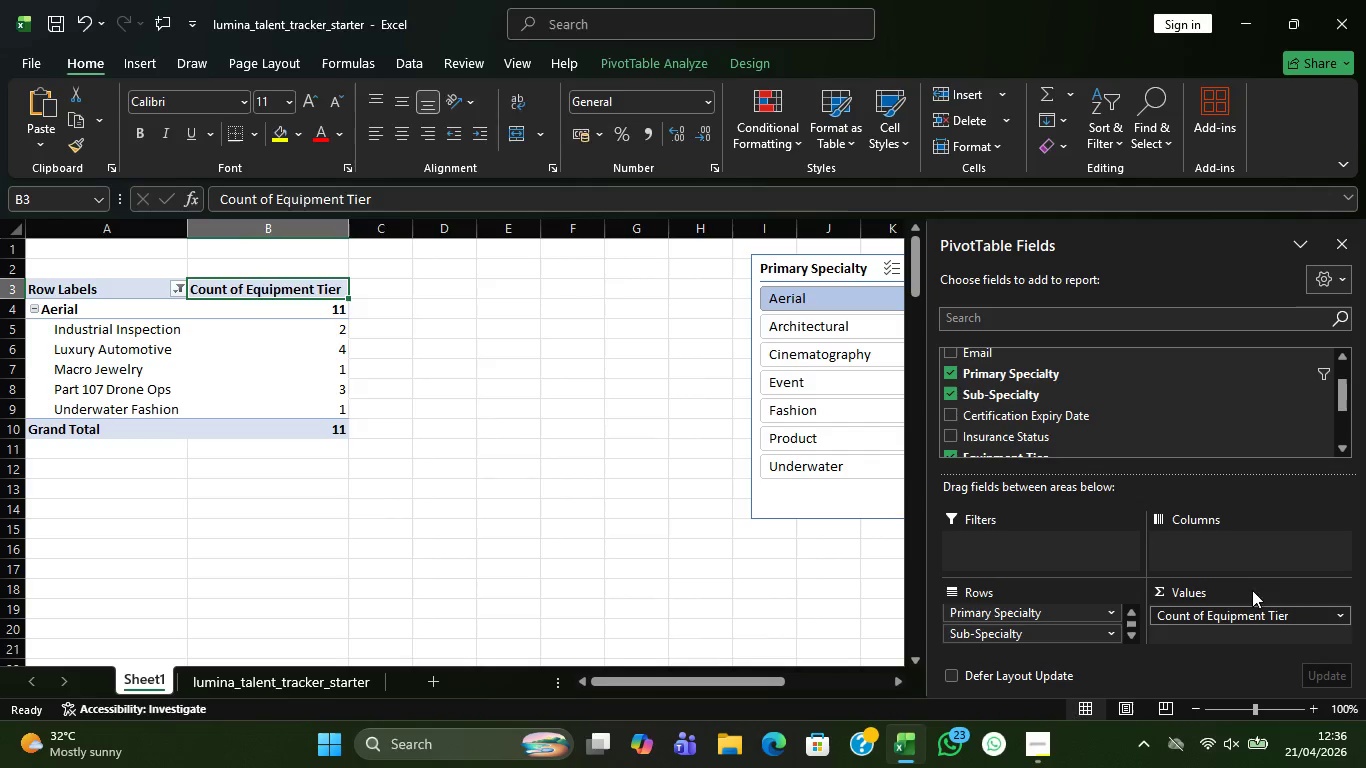 
left_click([1252, 590])
 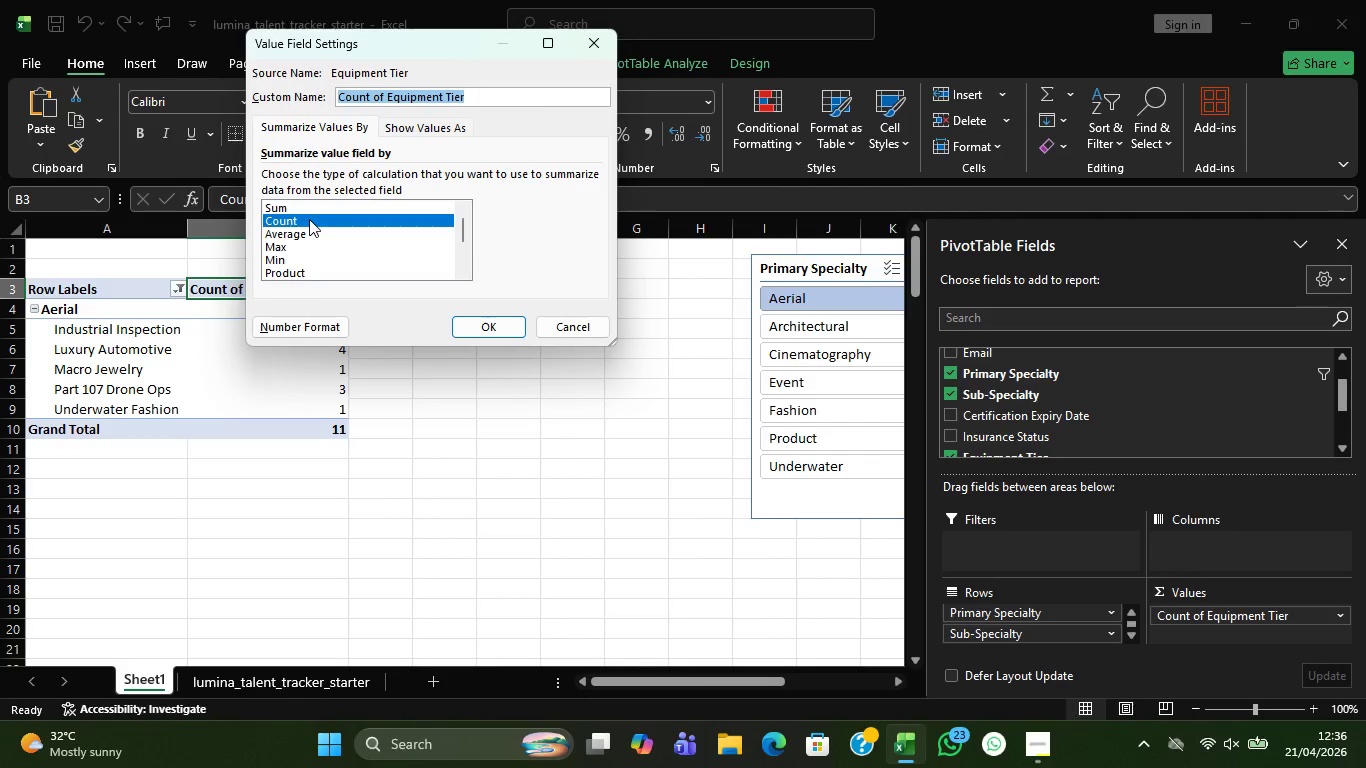 
scroll: coordinate [309, 219], scroll_direction: up, amount: 1.0
 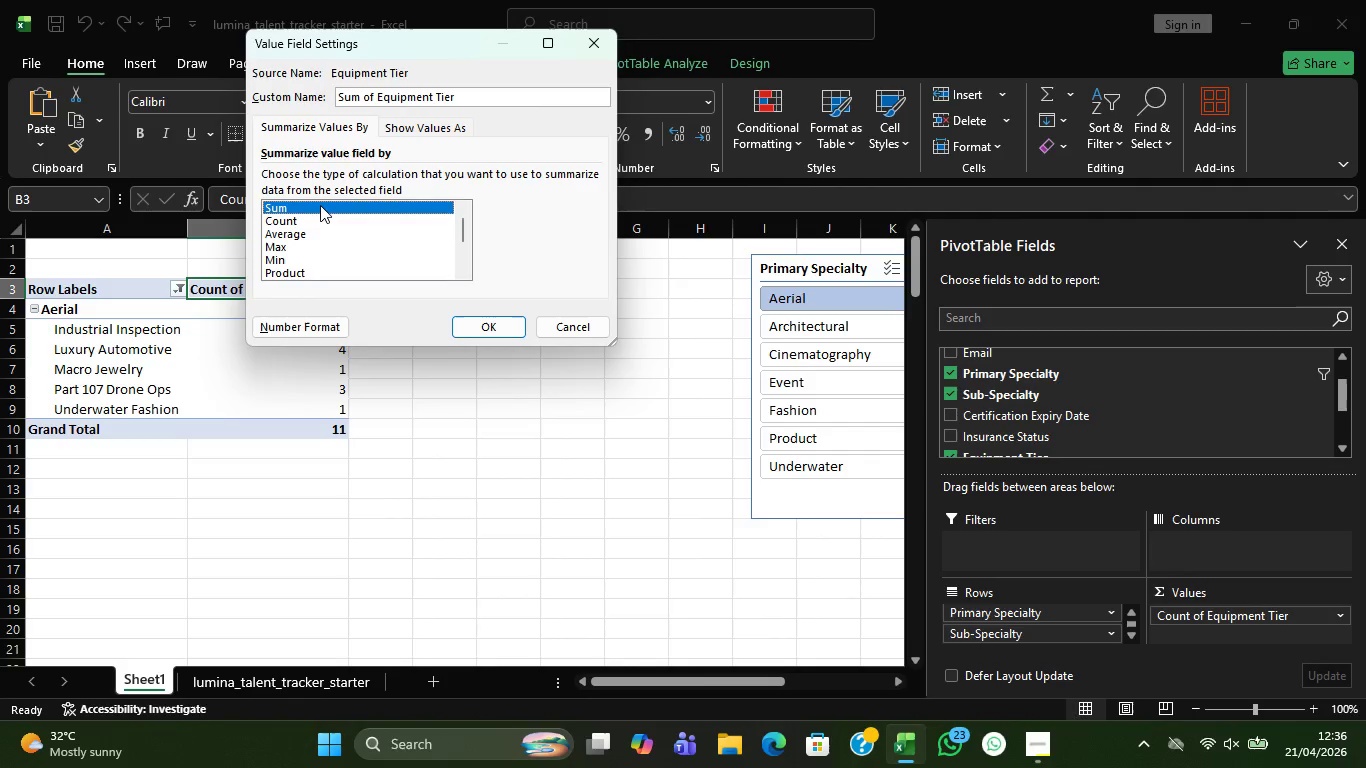 
left_click([320, 205])
 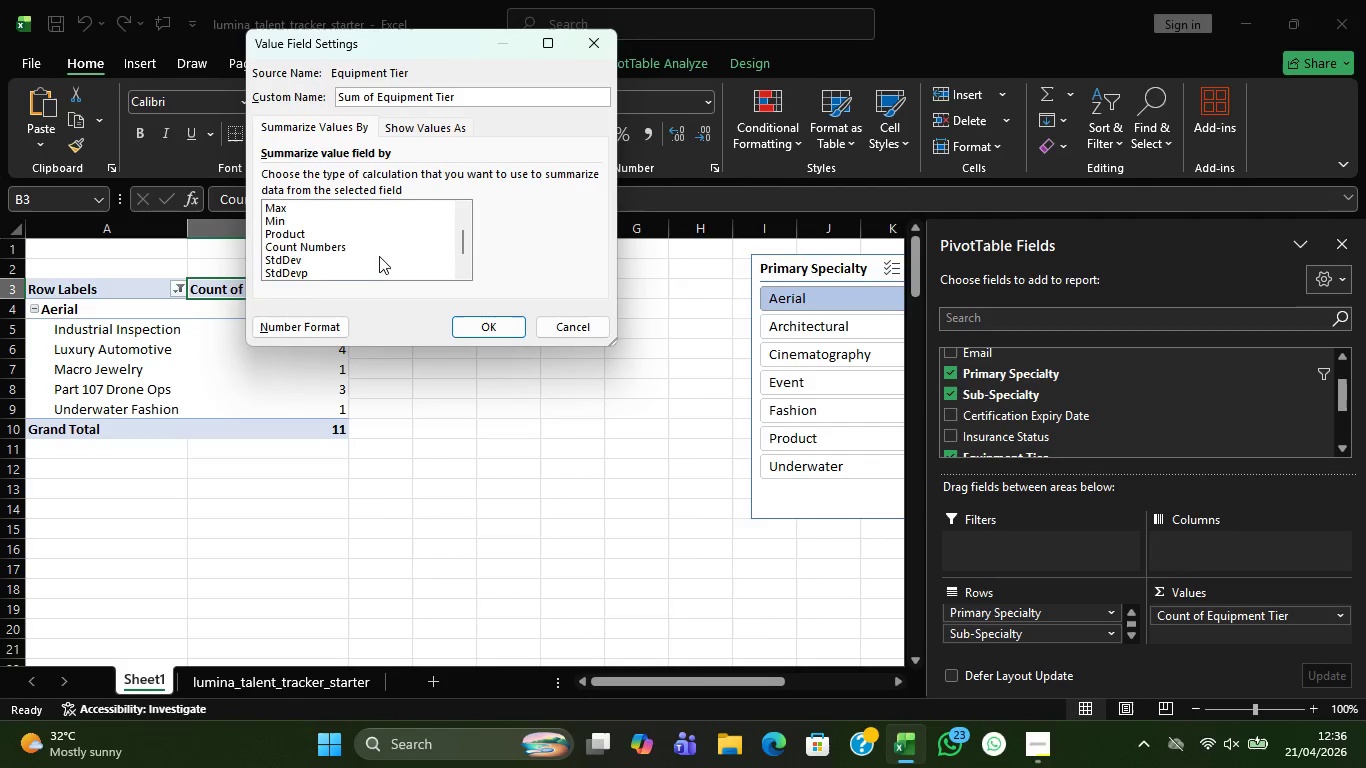 
scroll: coordinate [379, 256], scroll_direction: down, amount: 1.0
 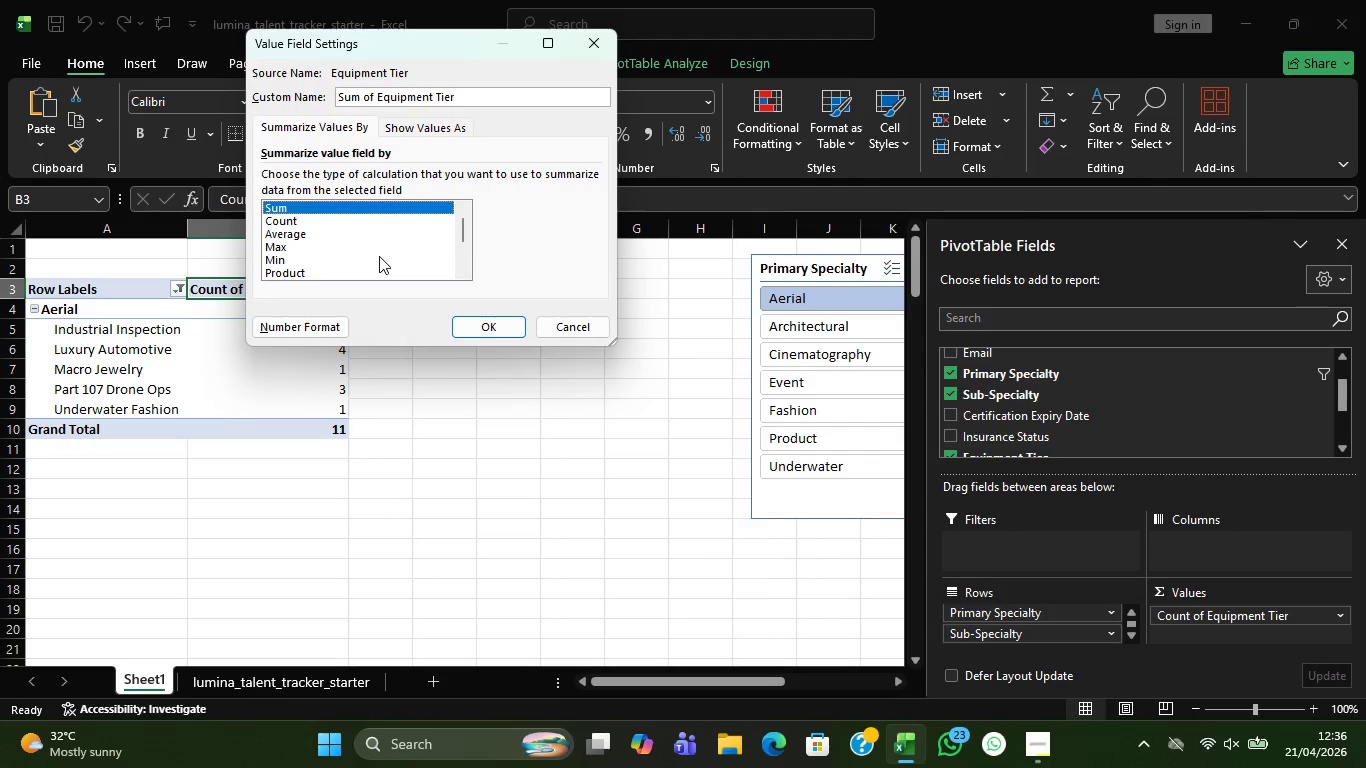 
scroll: coordinate [379, 256], scroll_direction: up, amount: 2.0
 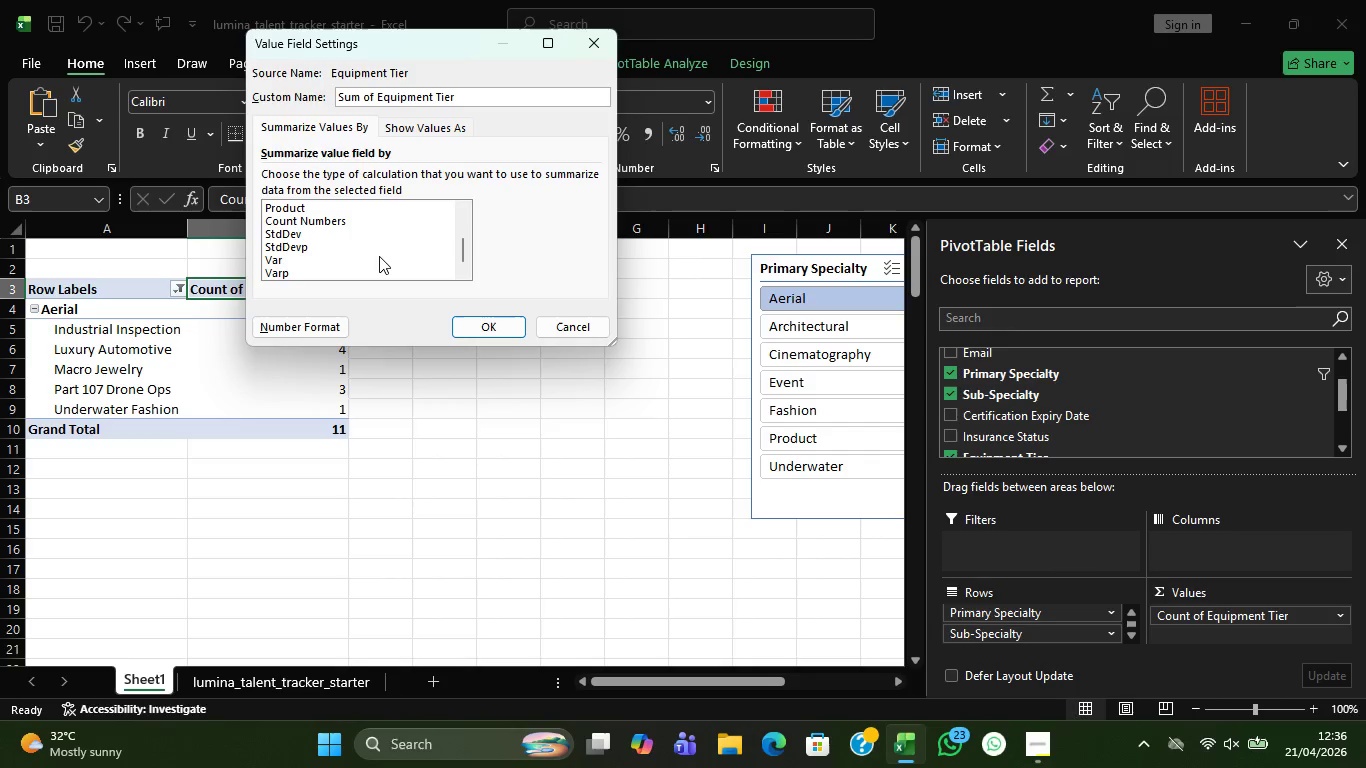 
scroll: coordinate [379, 256], scroll_direction: down, amount: 1.0
 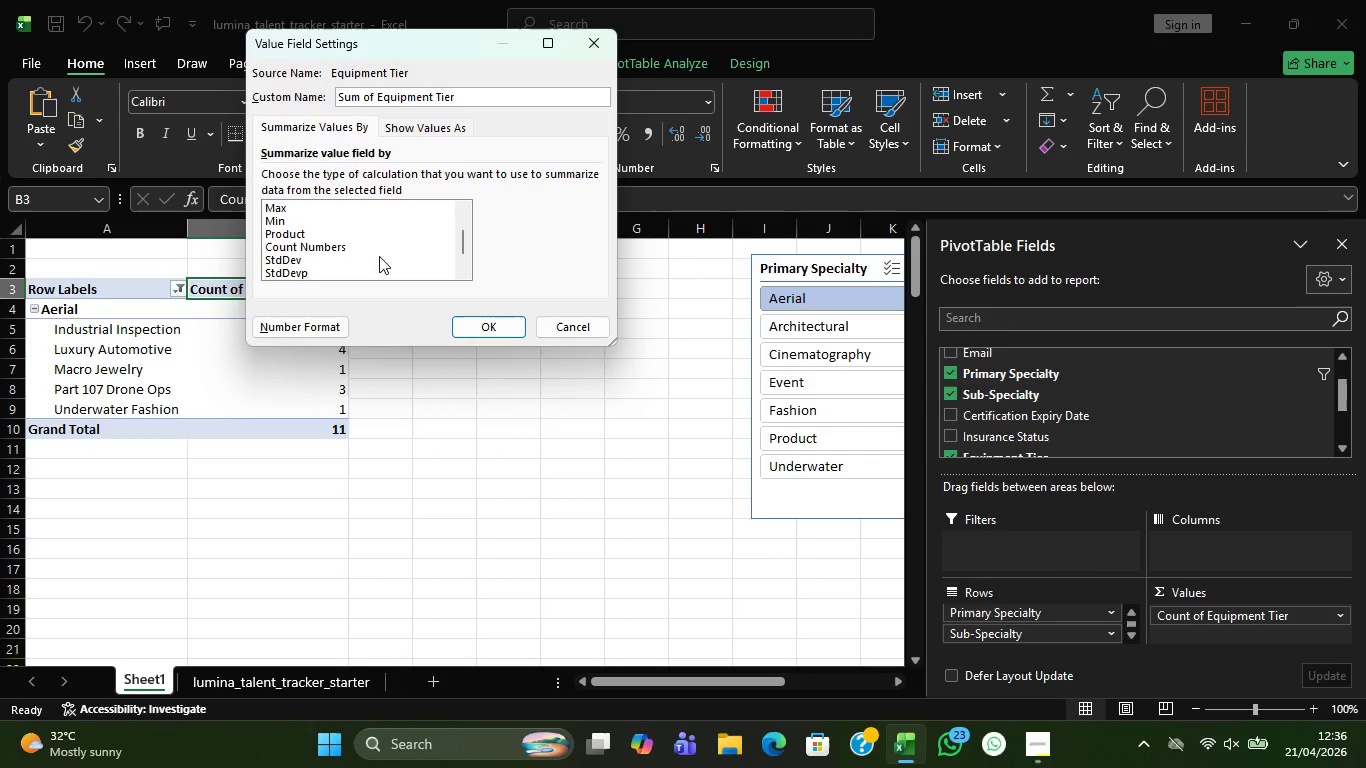 
scroll: coordinate [379, 256], scroll_direction: none, amount: 0.0
 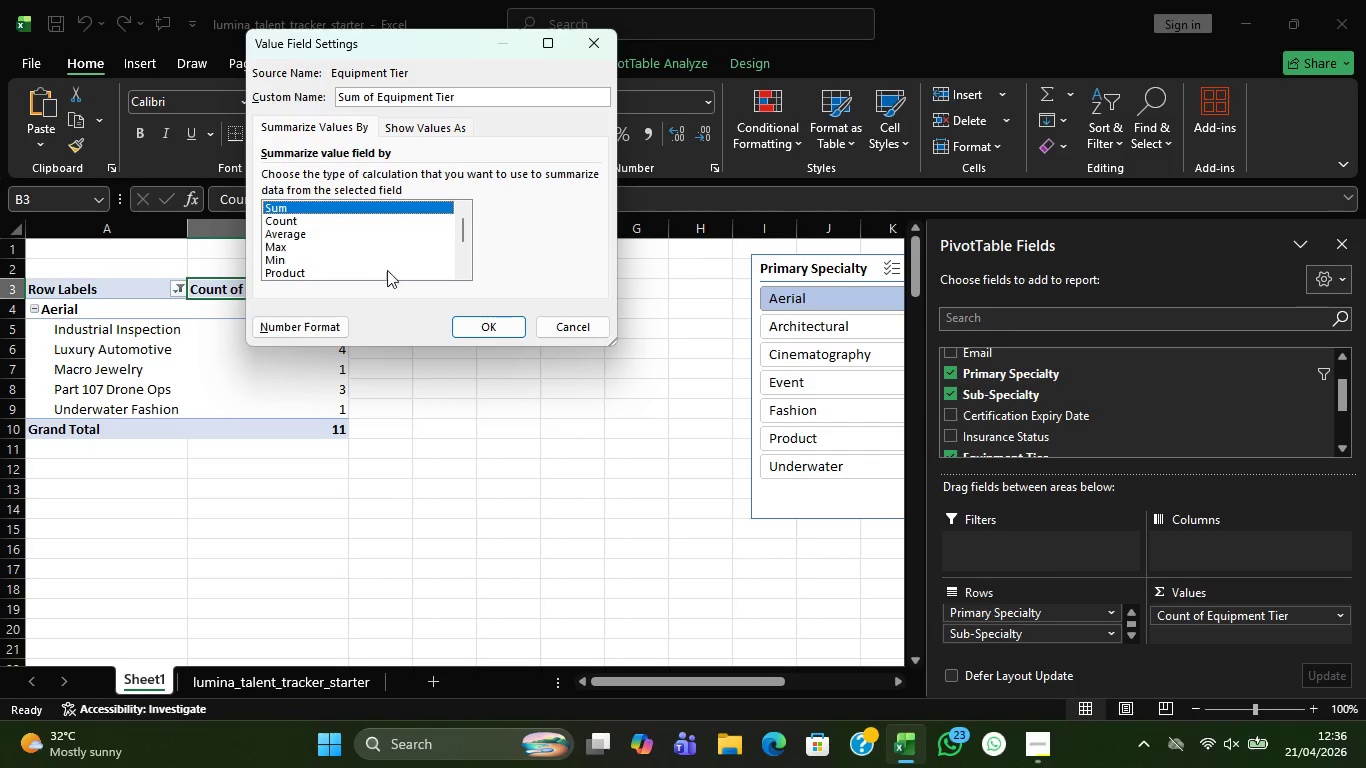 
scroll: coordinate [379, 256], scroll_direction: up, amount: 3.0
 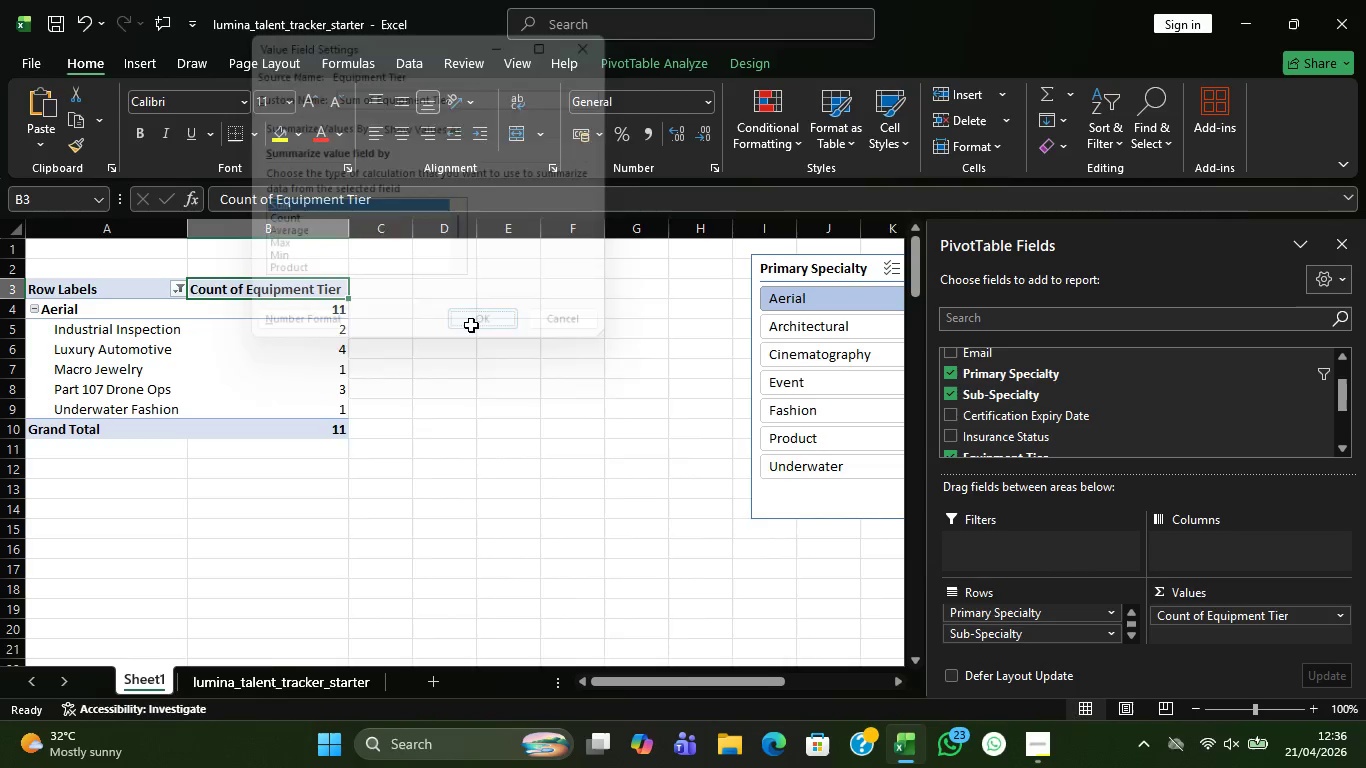 
left_click([470, 325])
 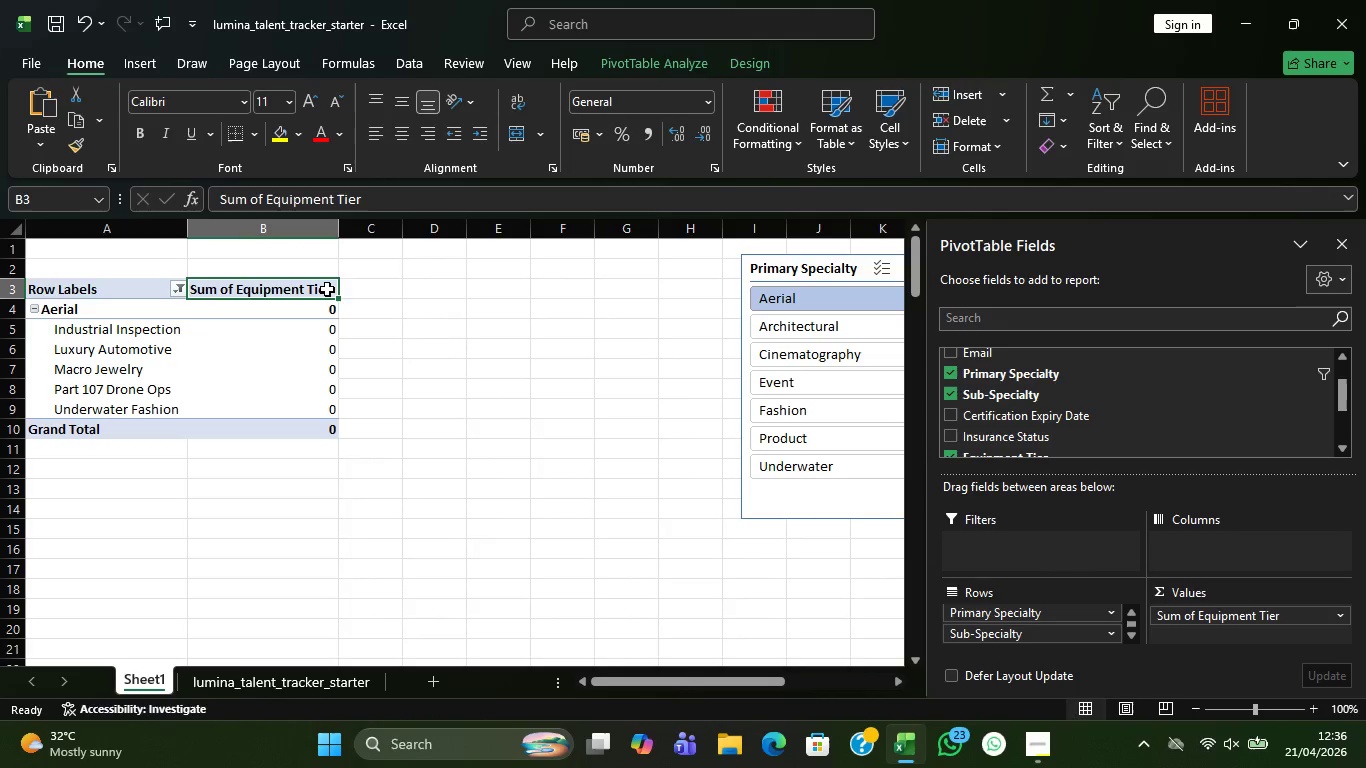 
left_click([327, 289])
 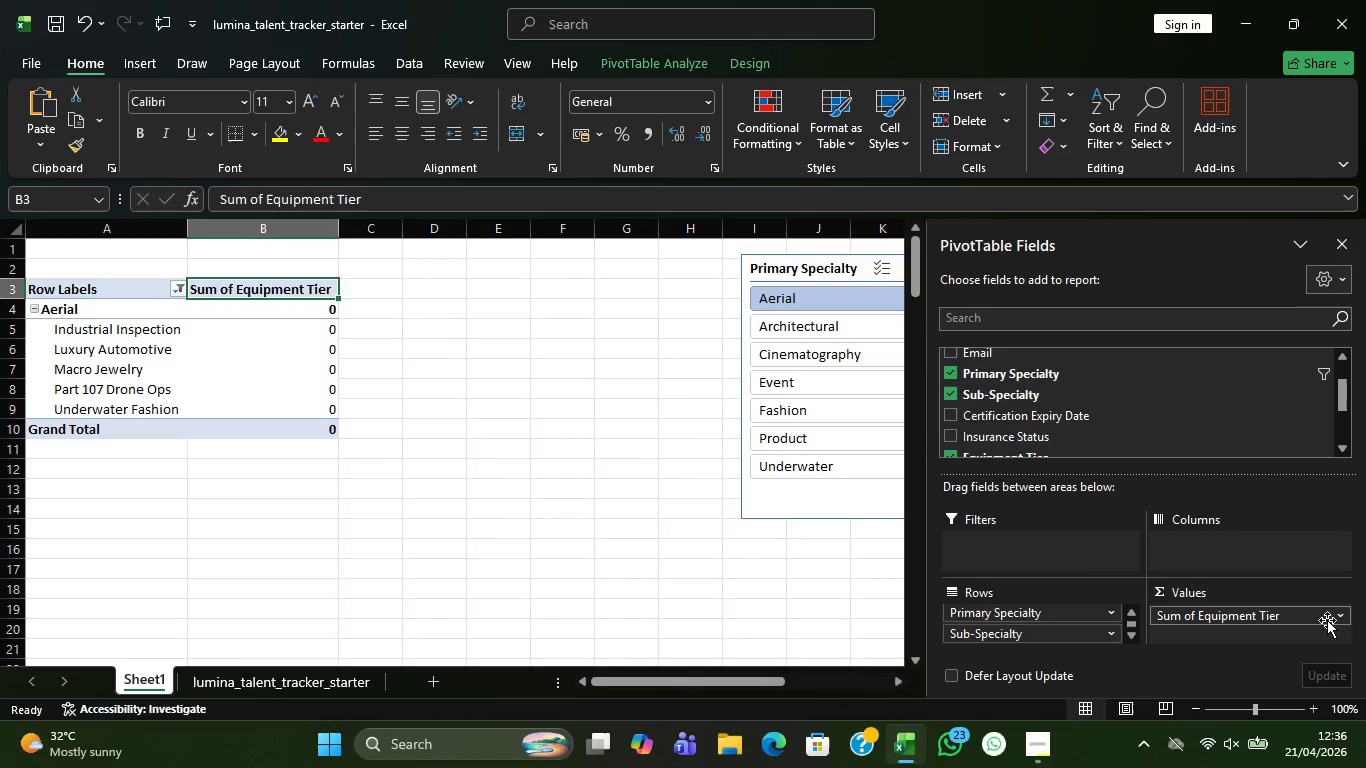 
left_click([1338, 620])
 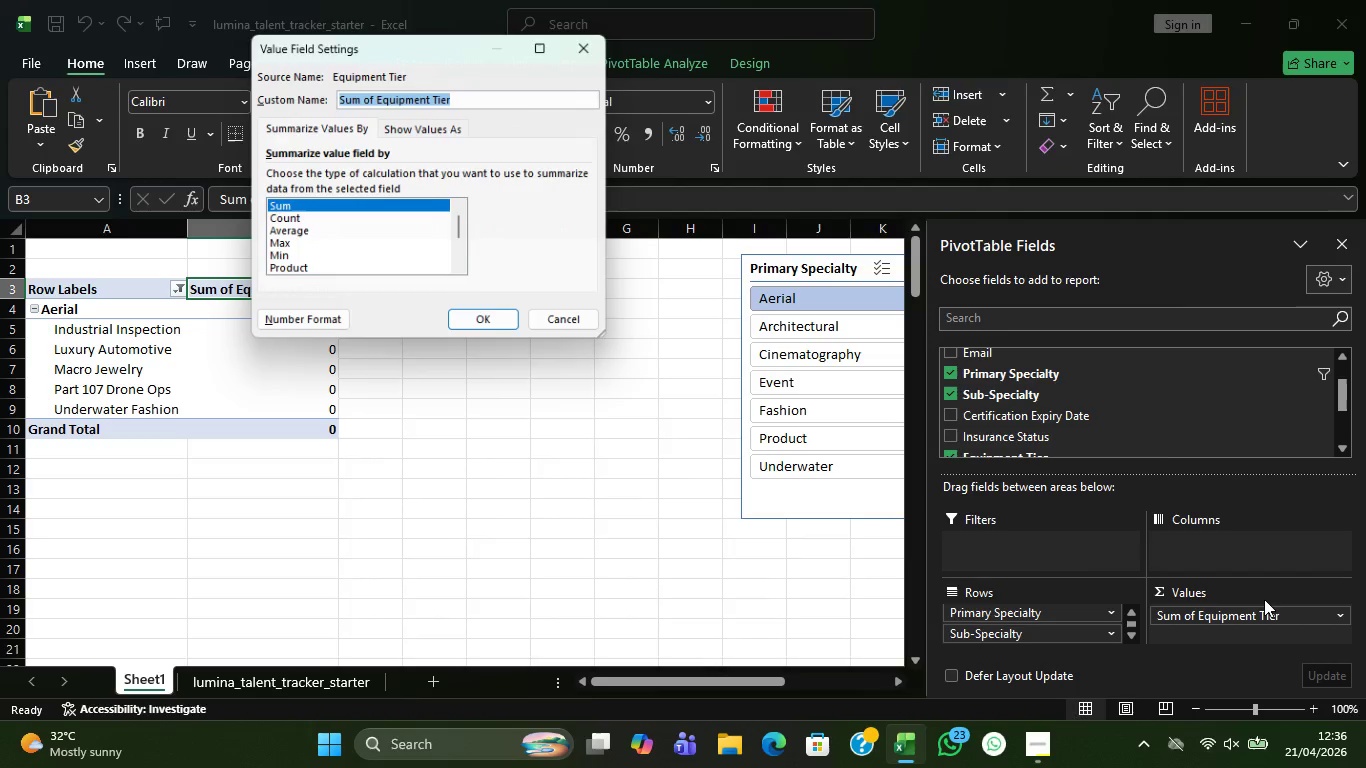 
left_click([1278, 599])
 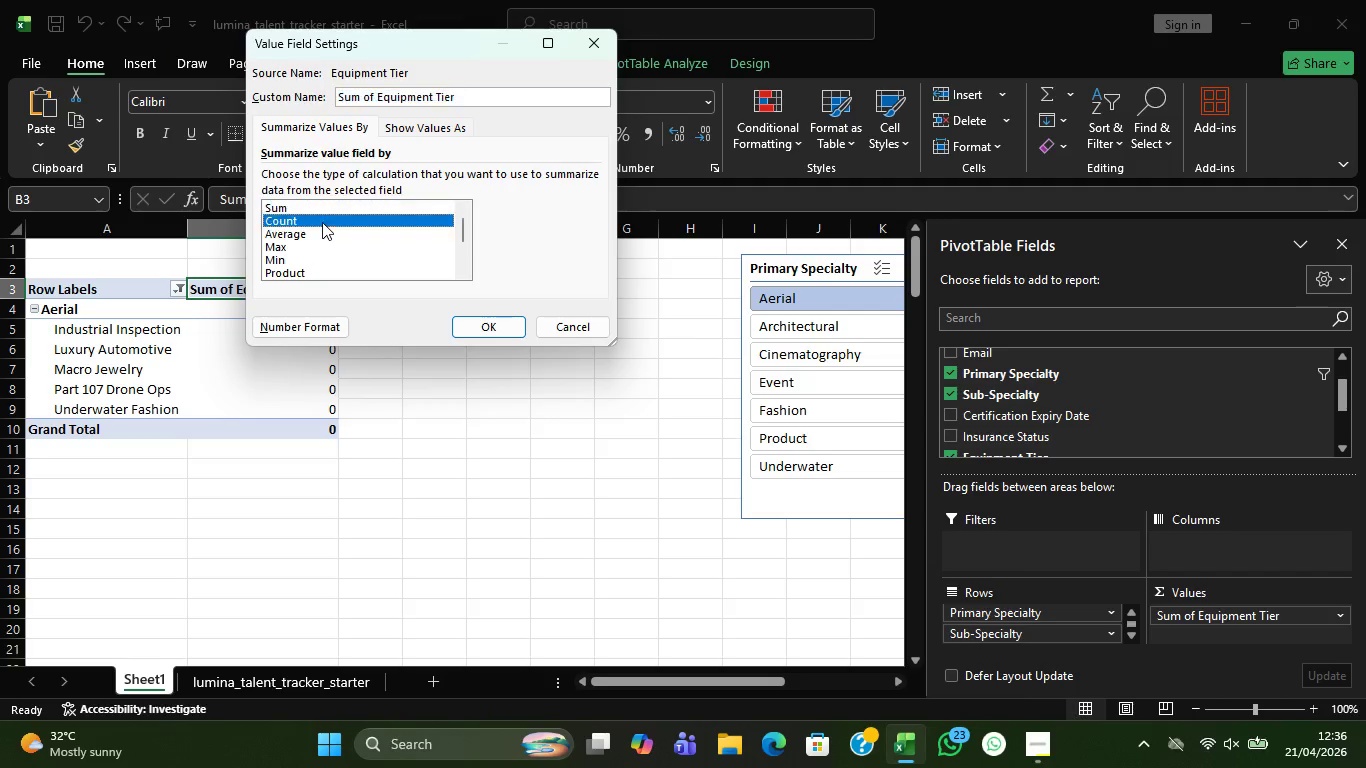 
left_click([322, 222])
 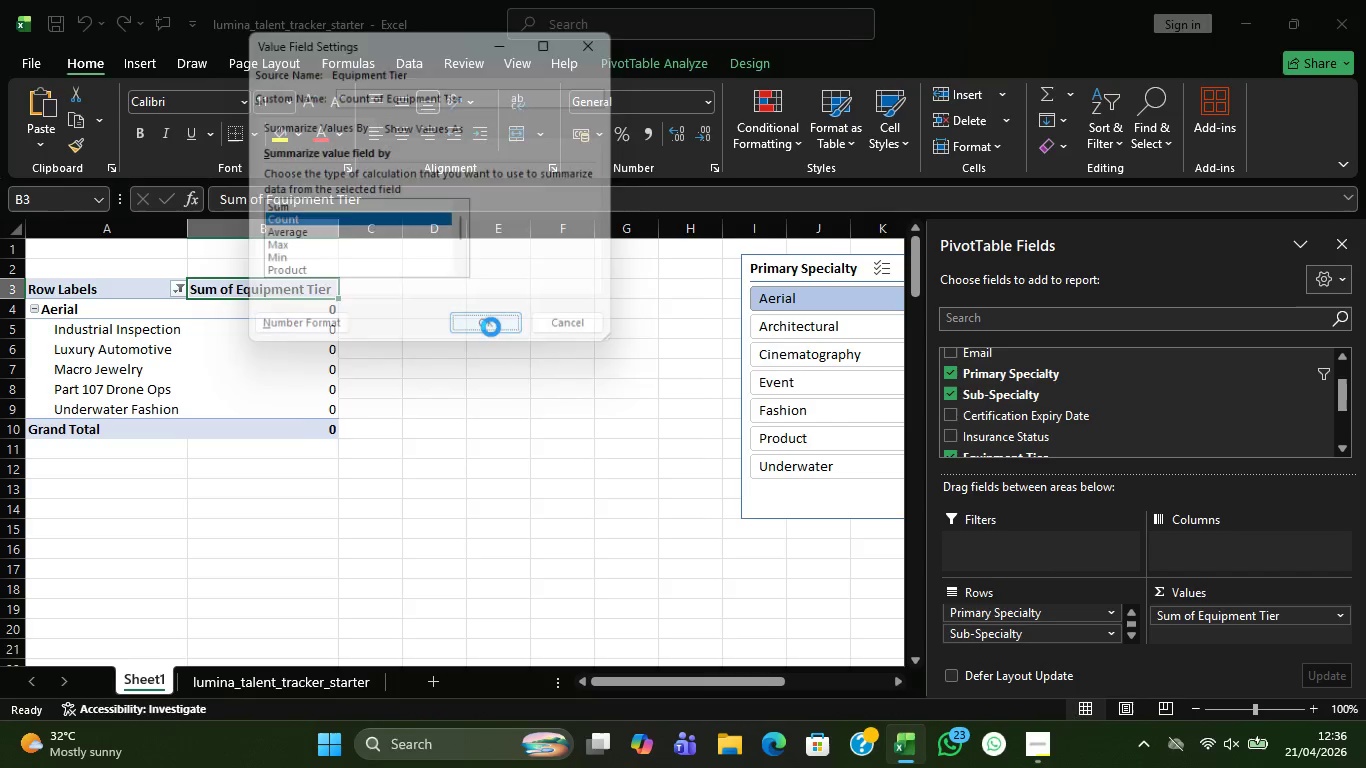 
left_click([491, 327])
 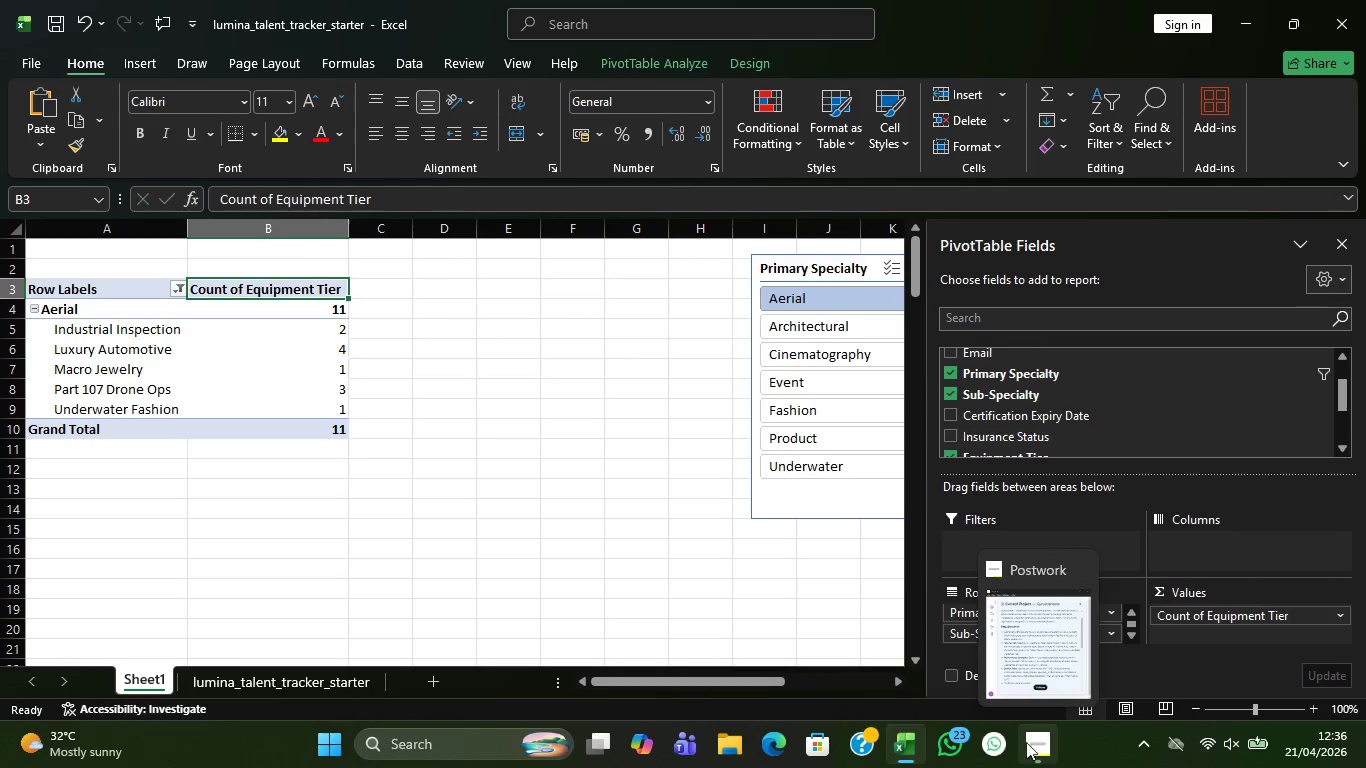 
left_click([1026, 681])